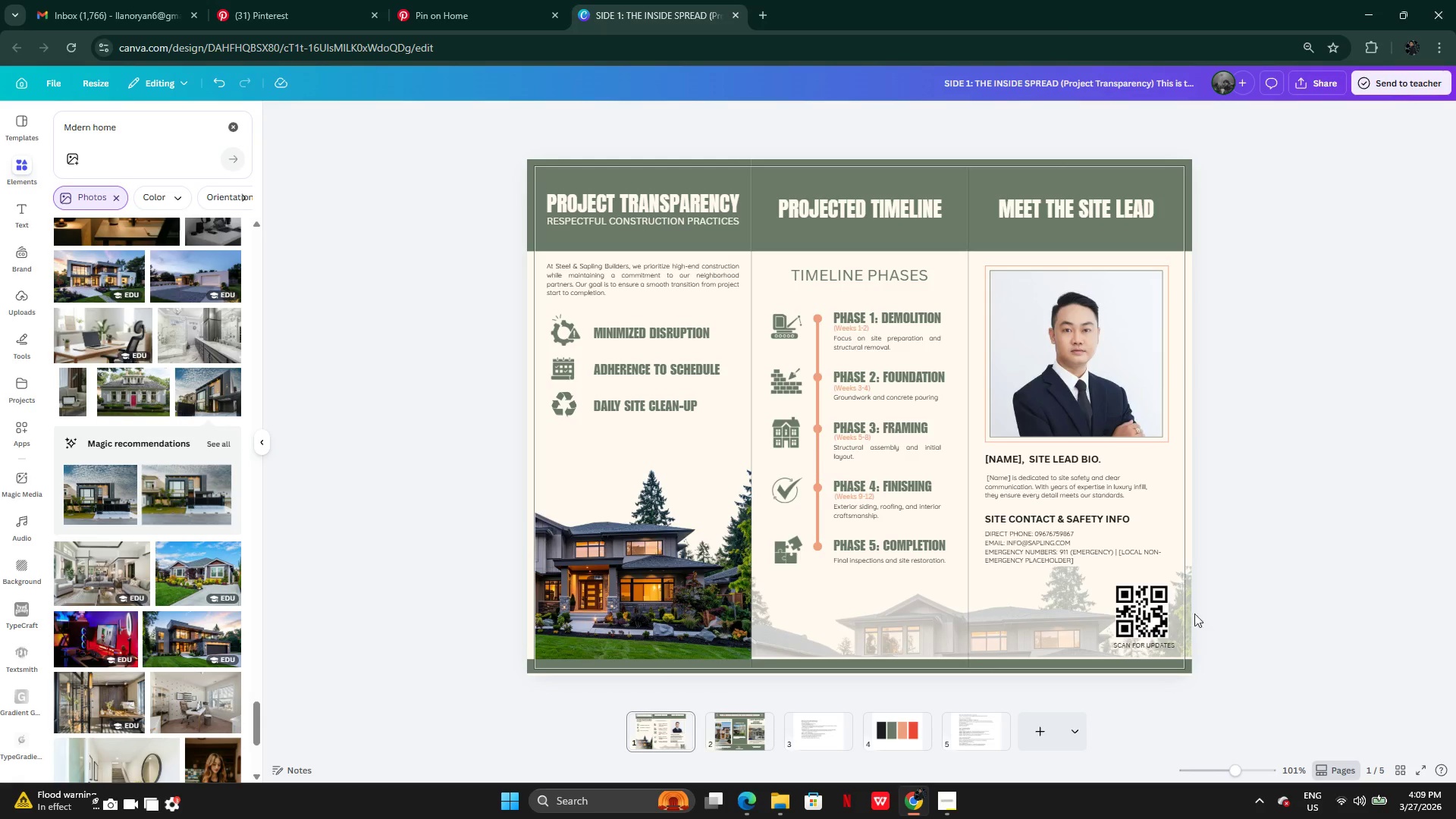 
left_click([1063, 613])
 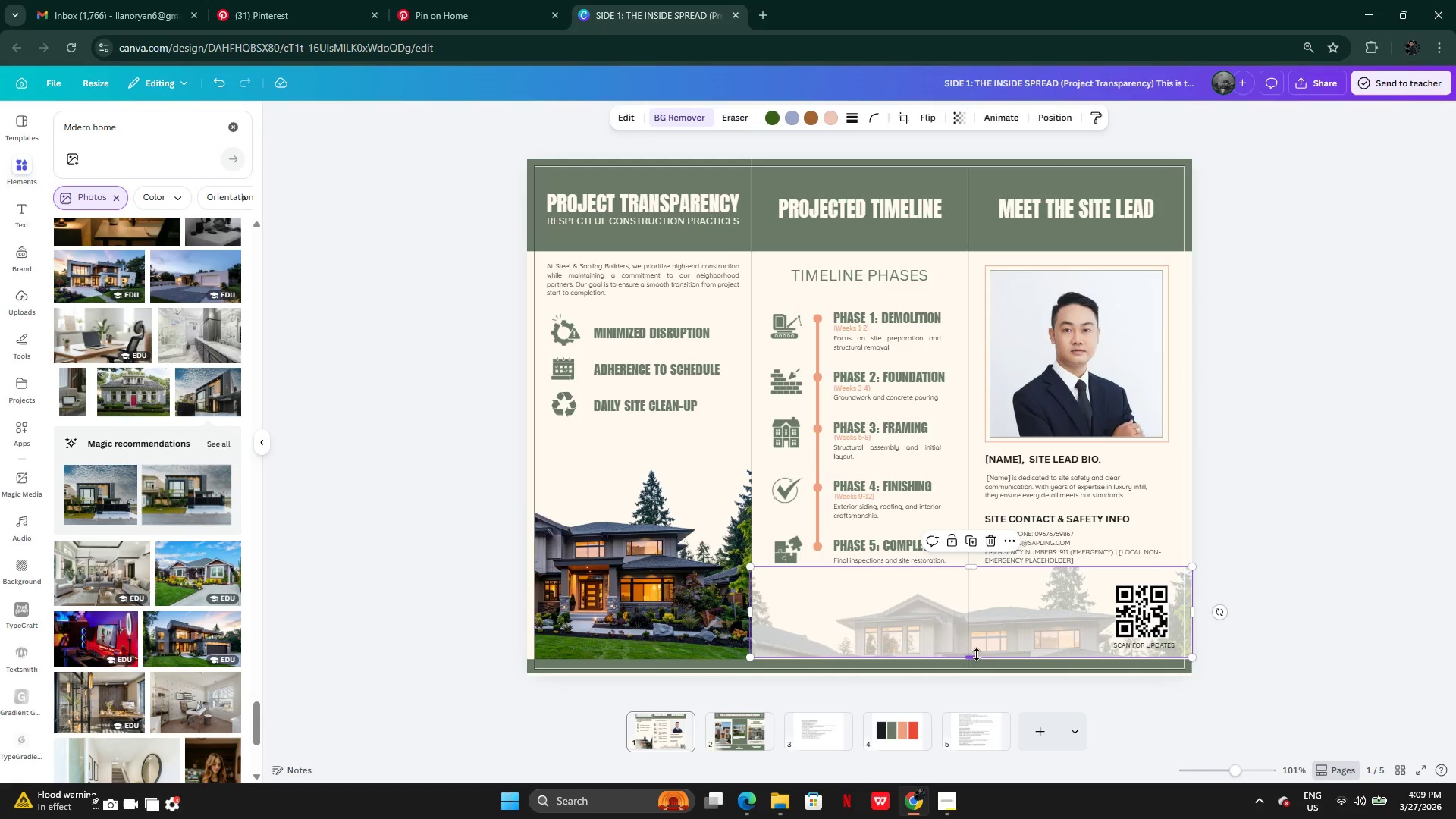 
left_click_drag(start_coordinate=[977, 654], to_coordinate=[977, 660])
 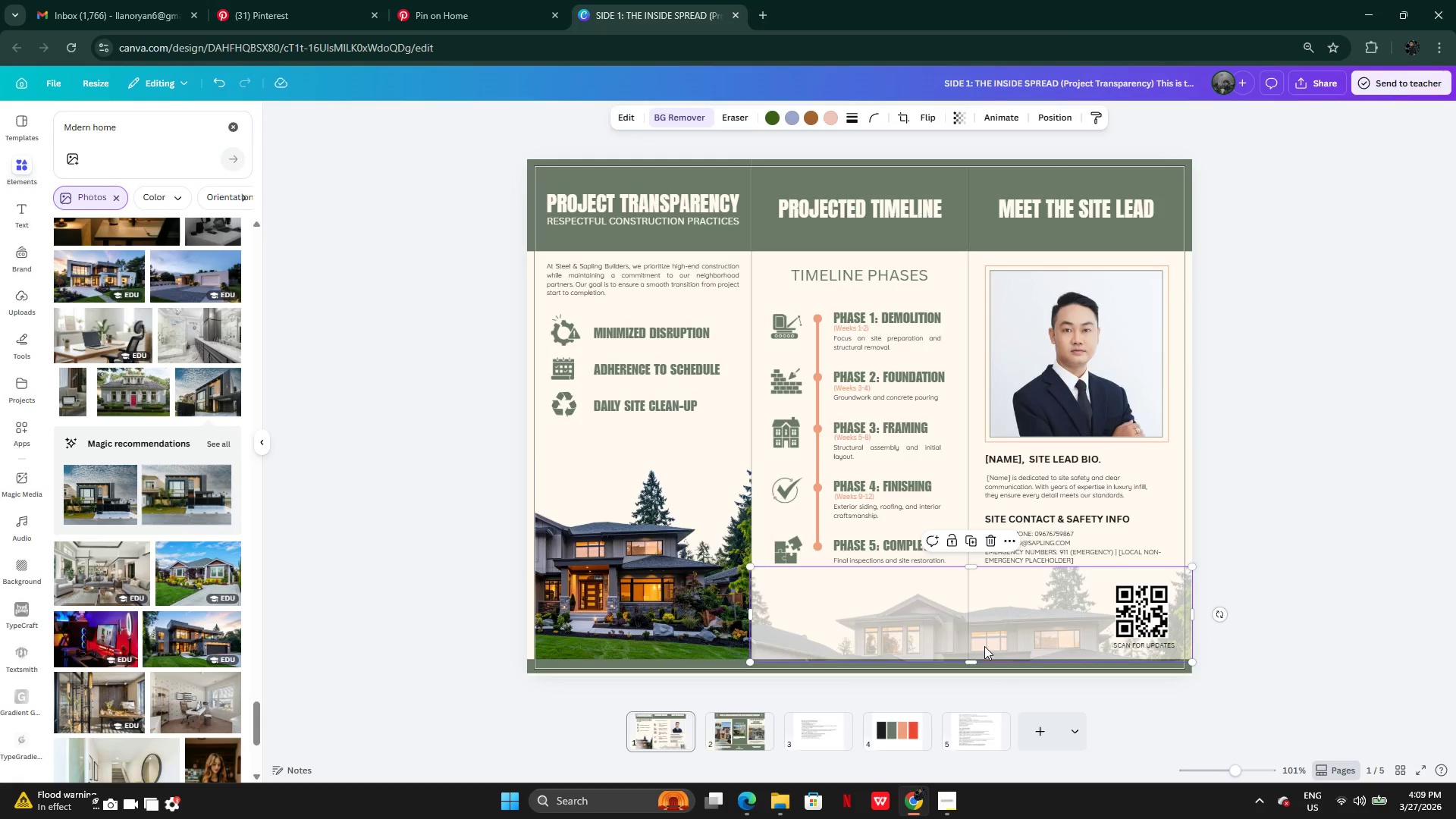 
left_click_drag(start_coordinate=[984, 645], to_coordinate=[985, 641])
 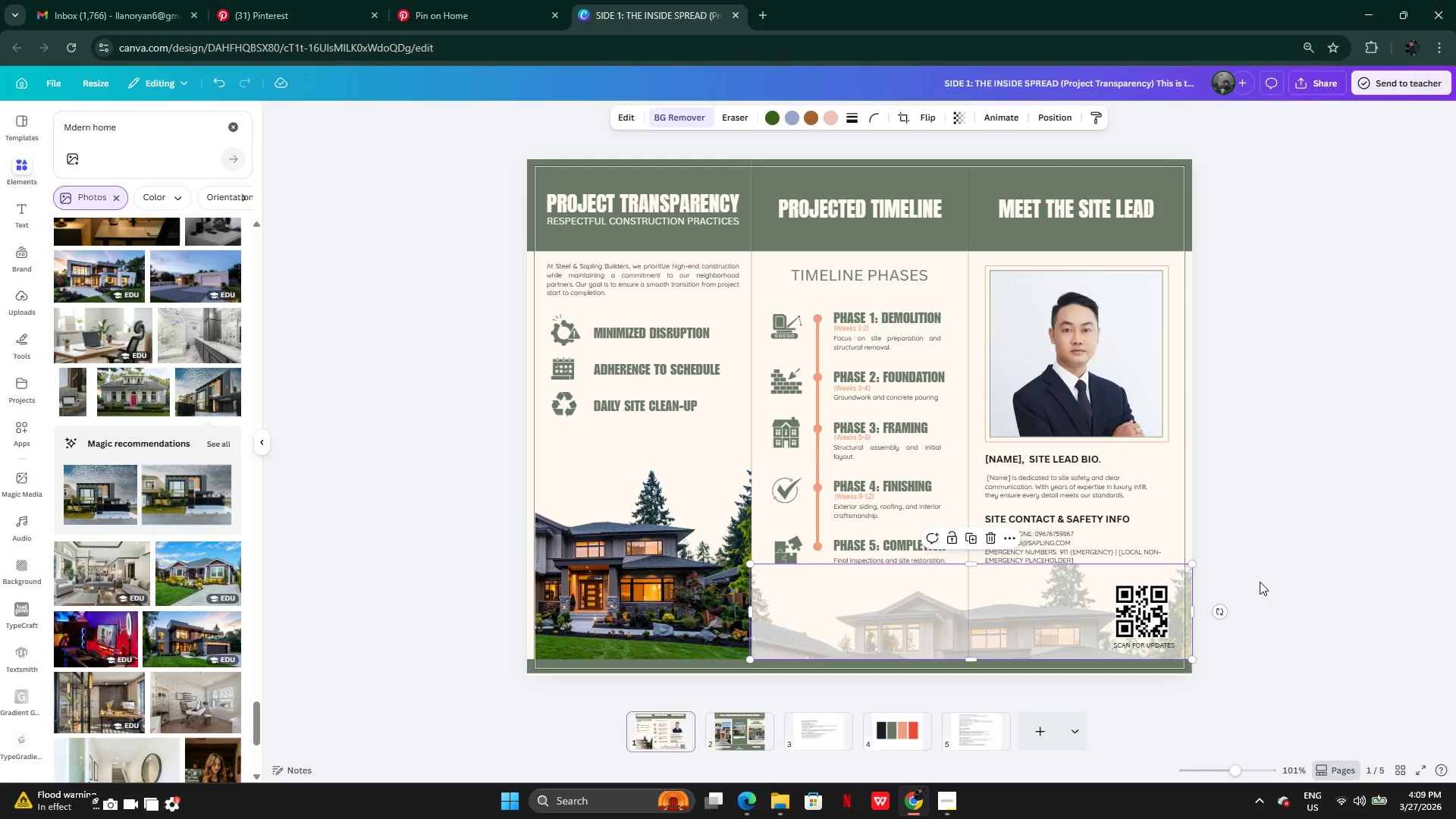 
left_click([1260, 582])
 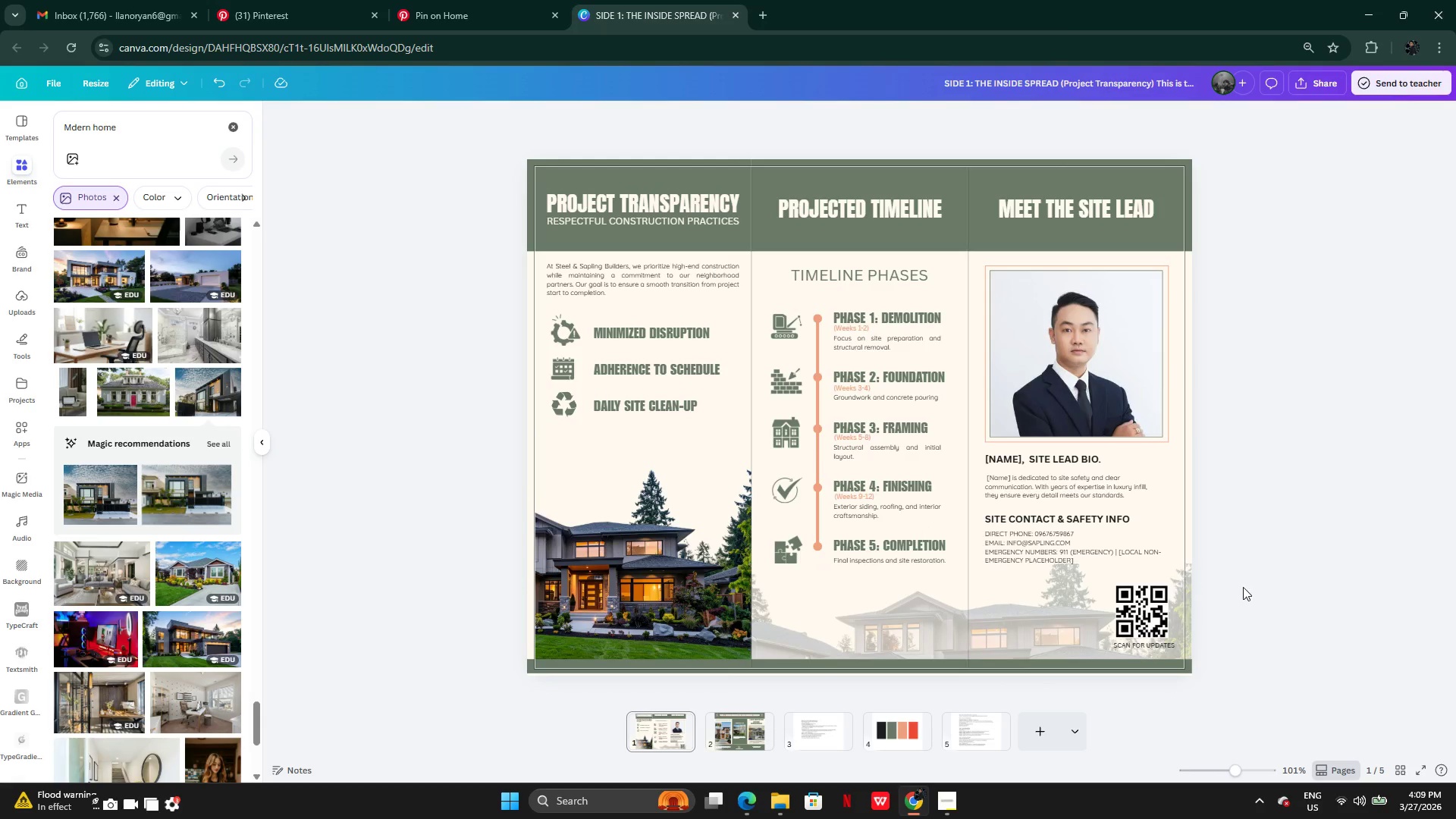 
left_click([1085, 578])
 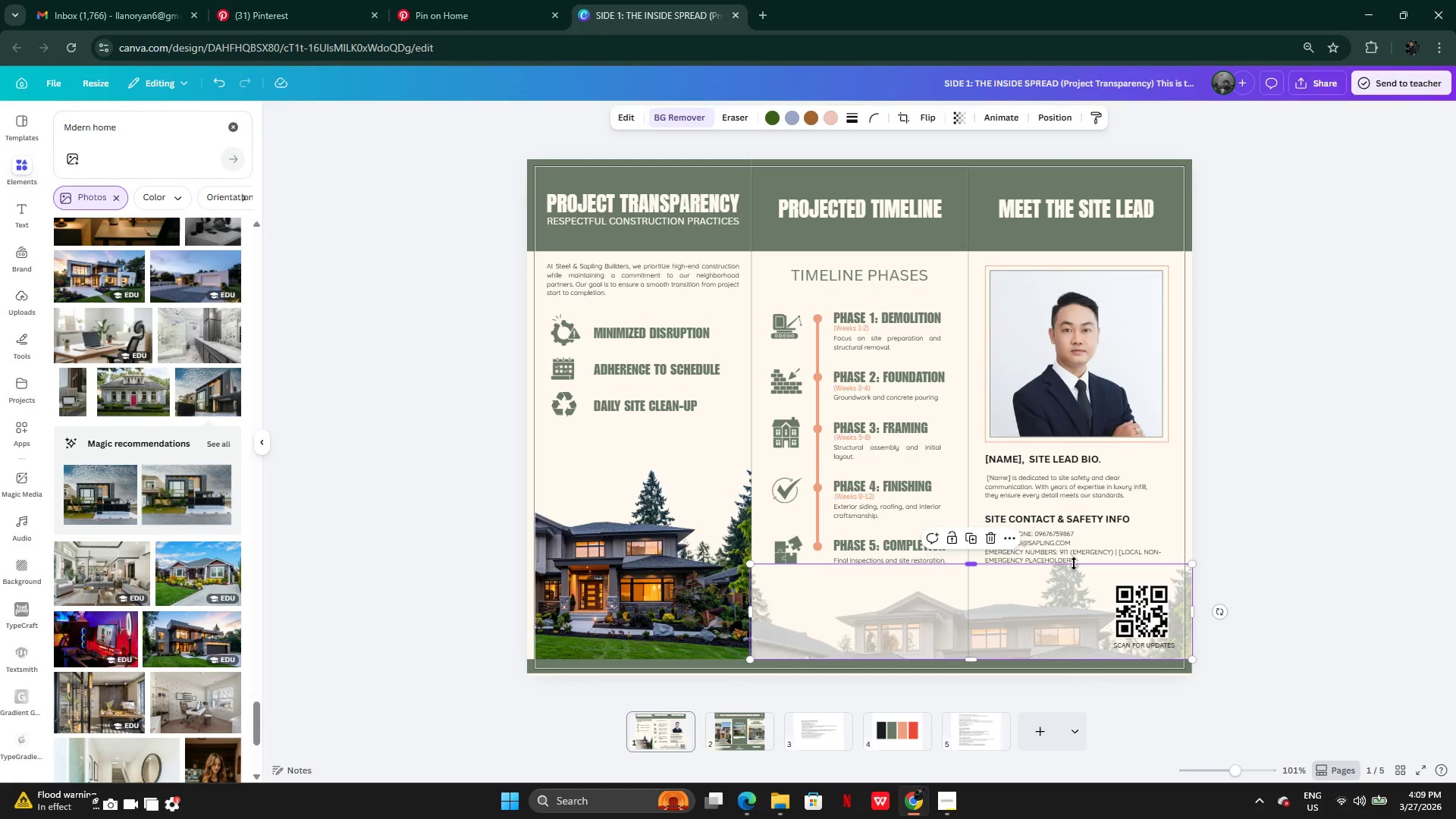 
left_click_drag(start_coordinate=[1074, 563], to_coordinate=[1074, 535])
 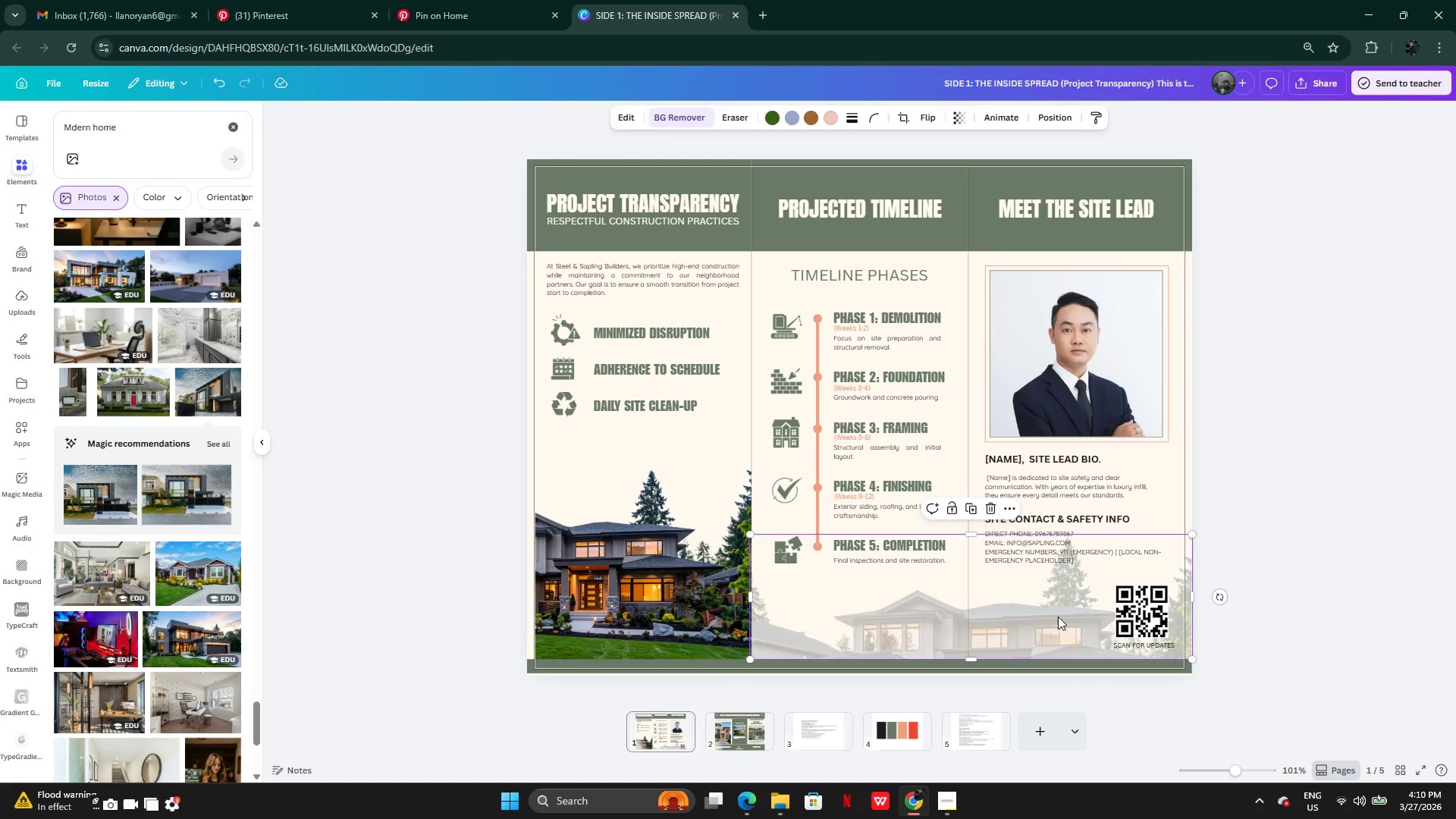 
left_click([967, 121])
 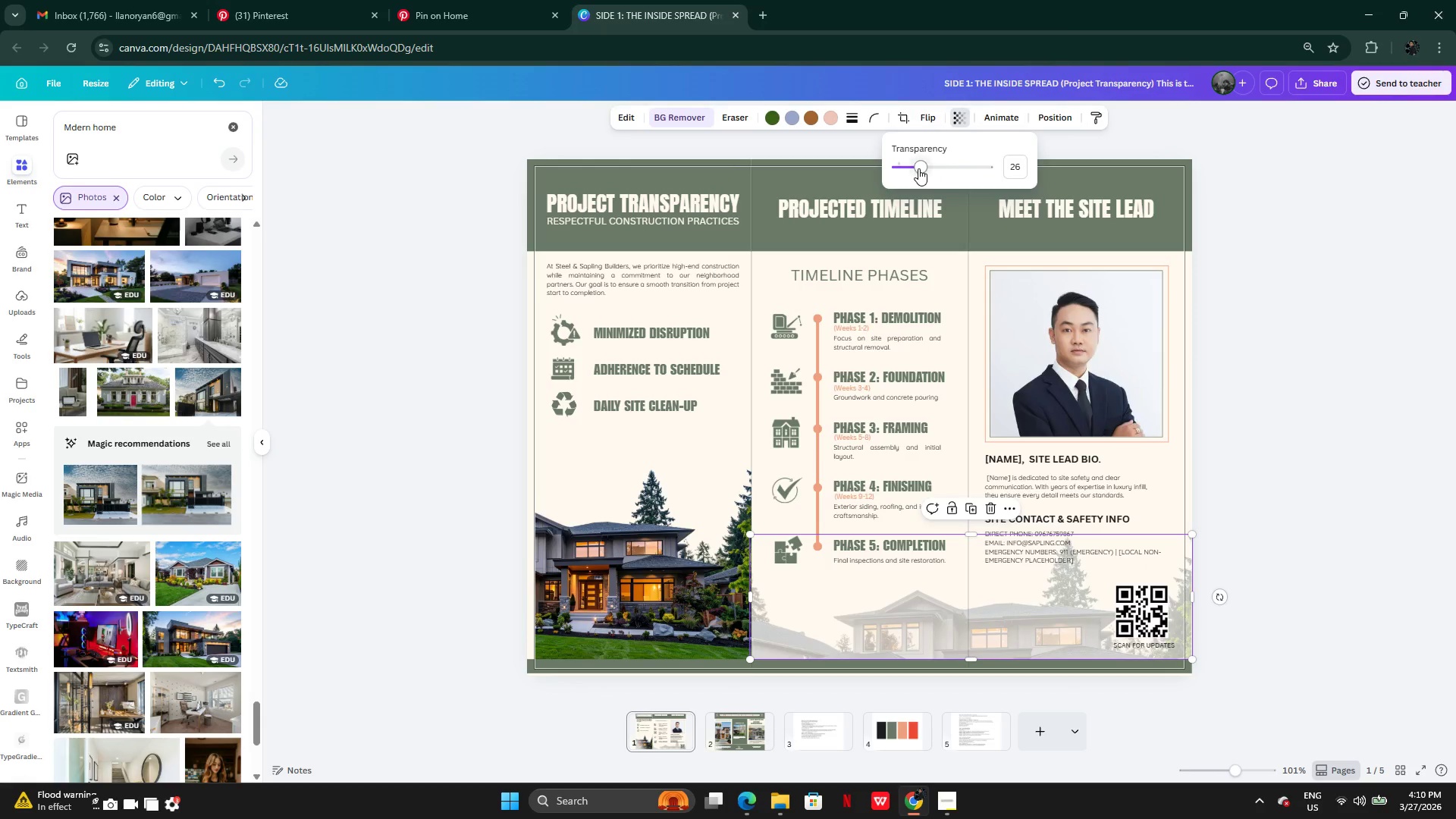 
left_click_drag(start_coordinate=[918, 168], to_coordinate=[910, 173])
 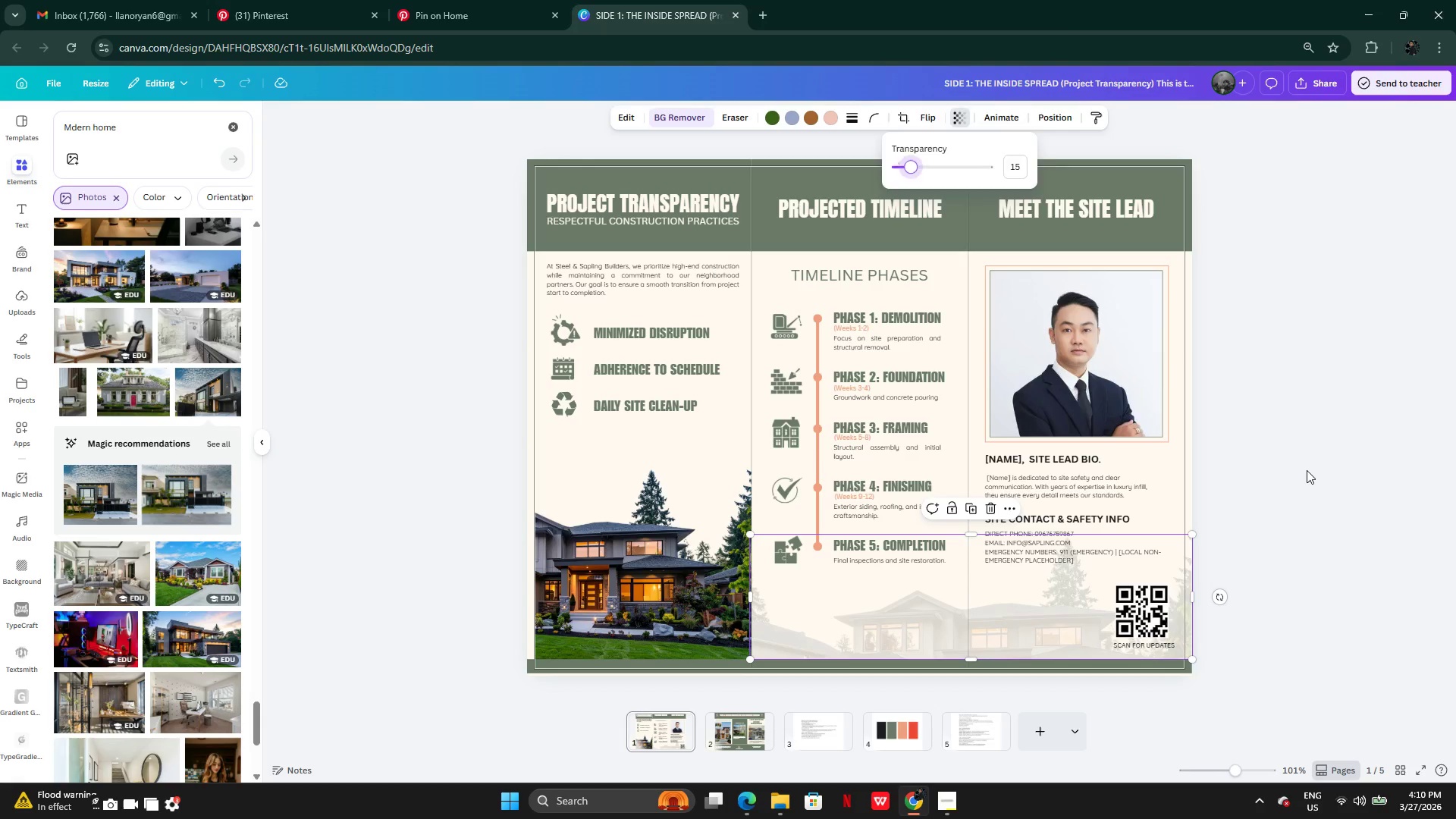 
double_click([1307, 470])